 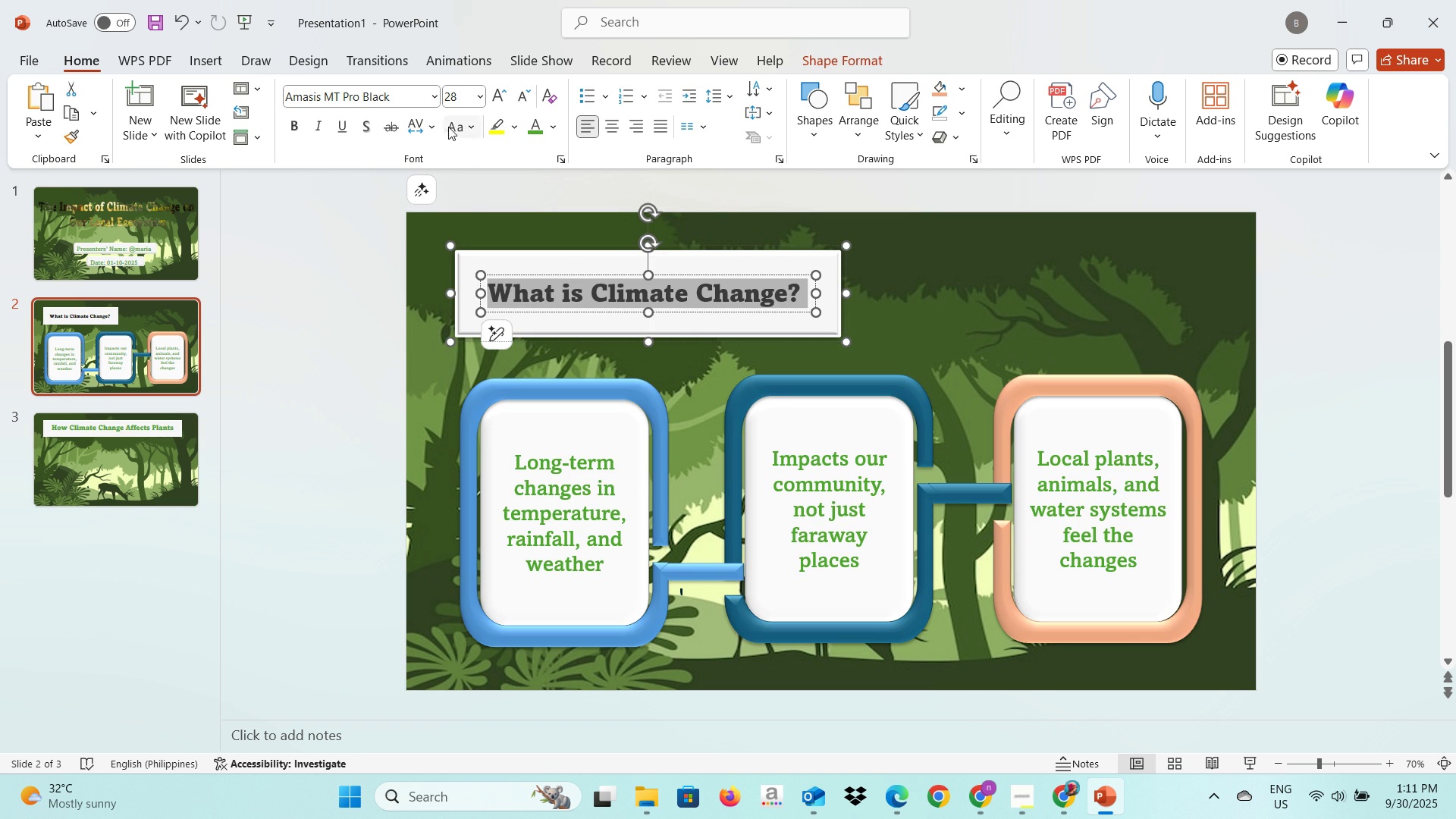 
left_click([532, 124])
 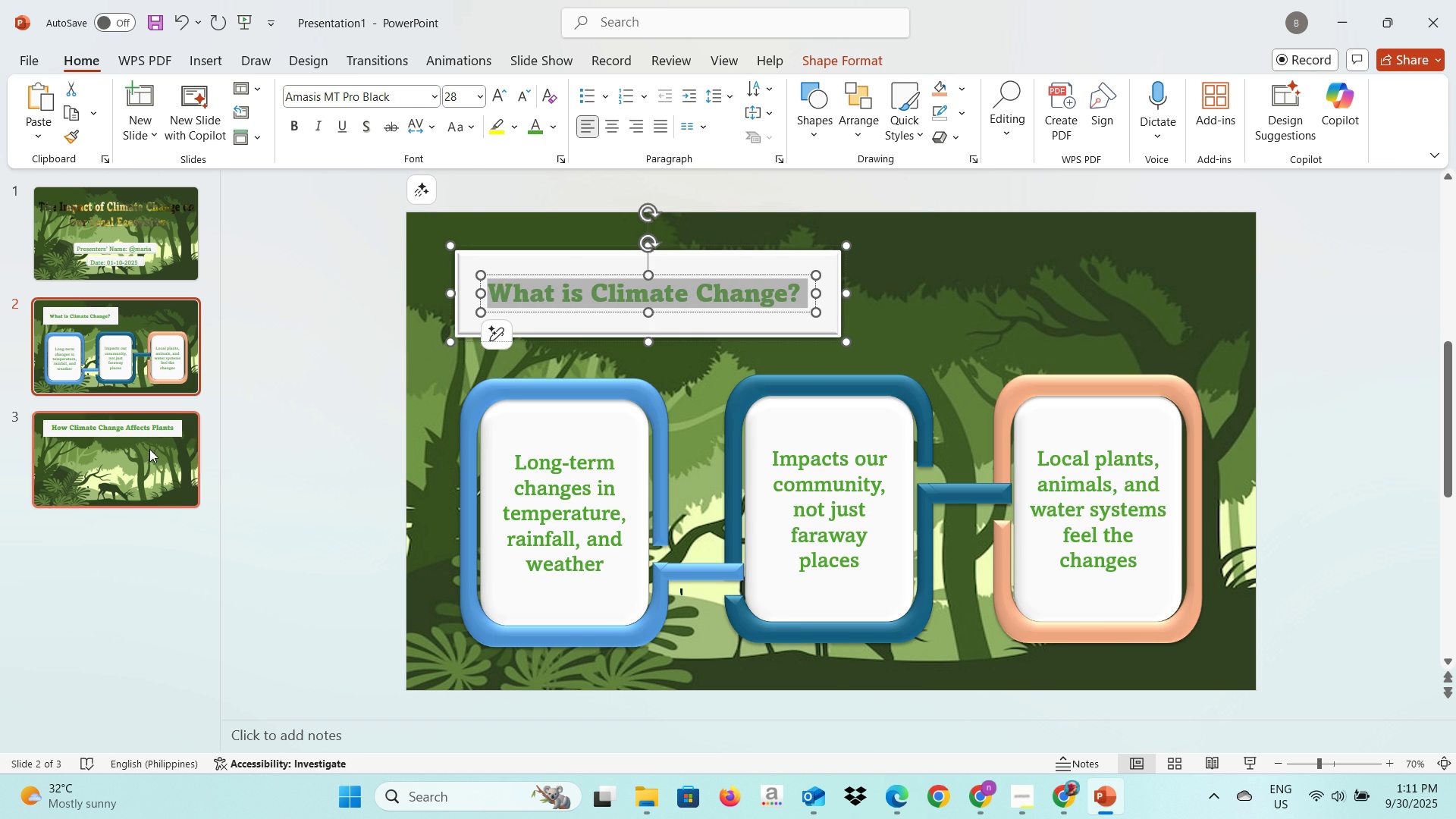 
left_click([149, 449])
 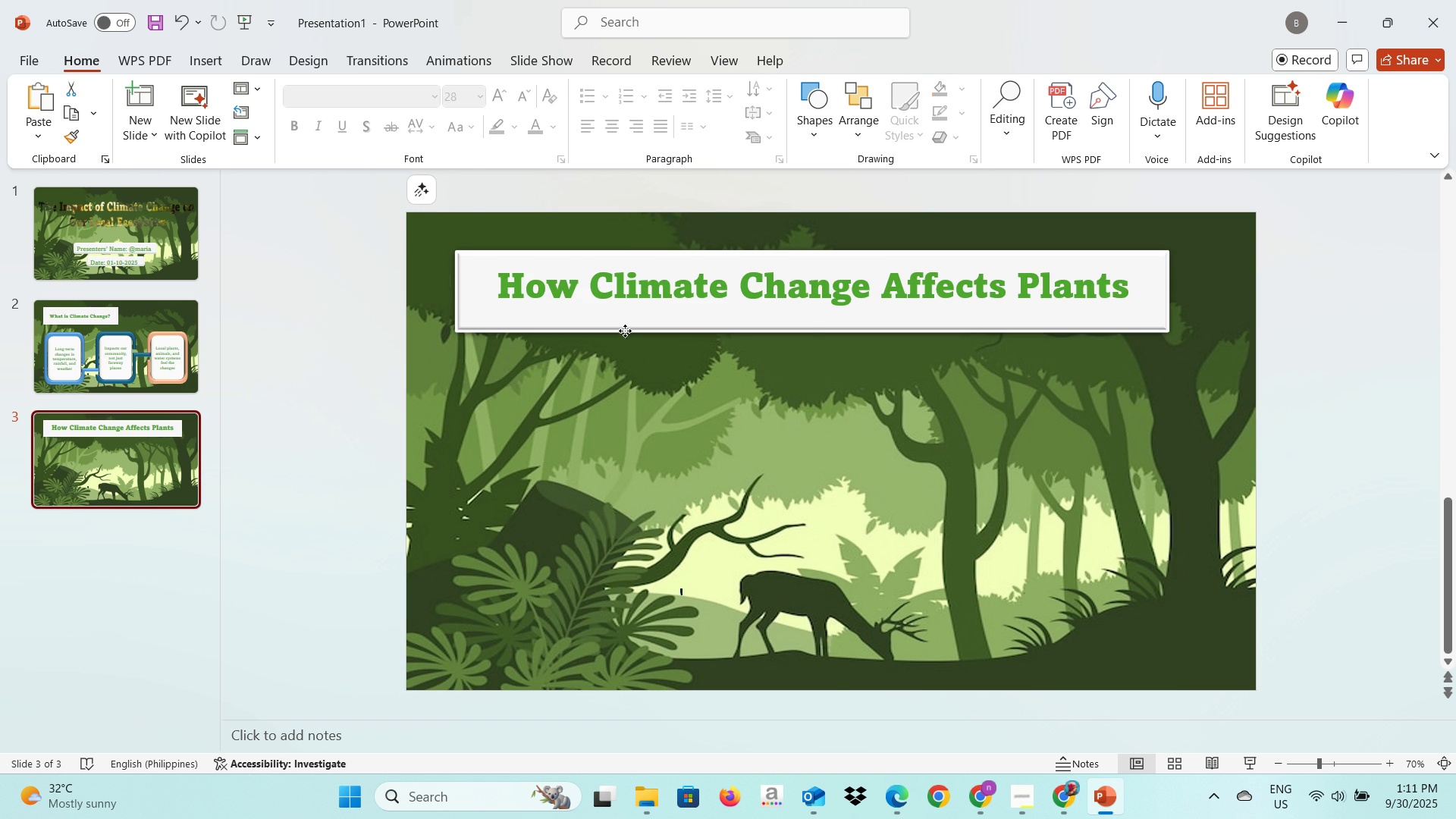 
left_click([625, 331])
 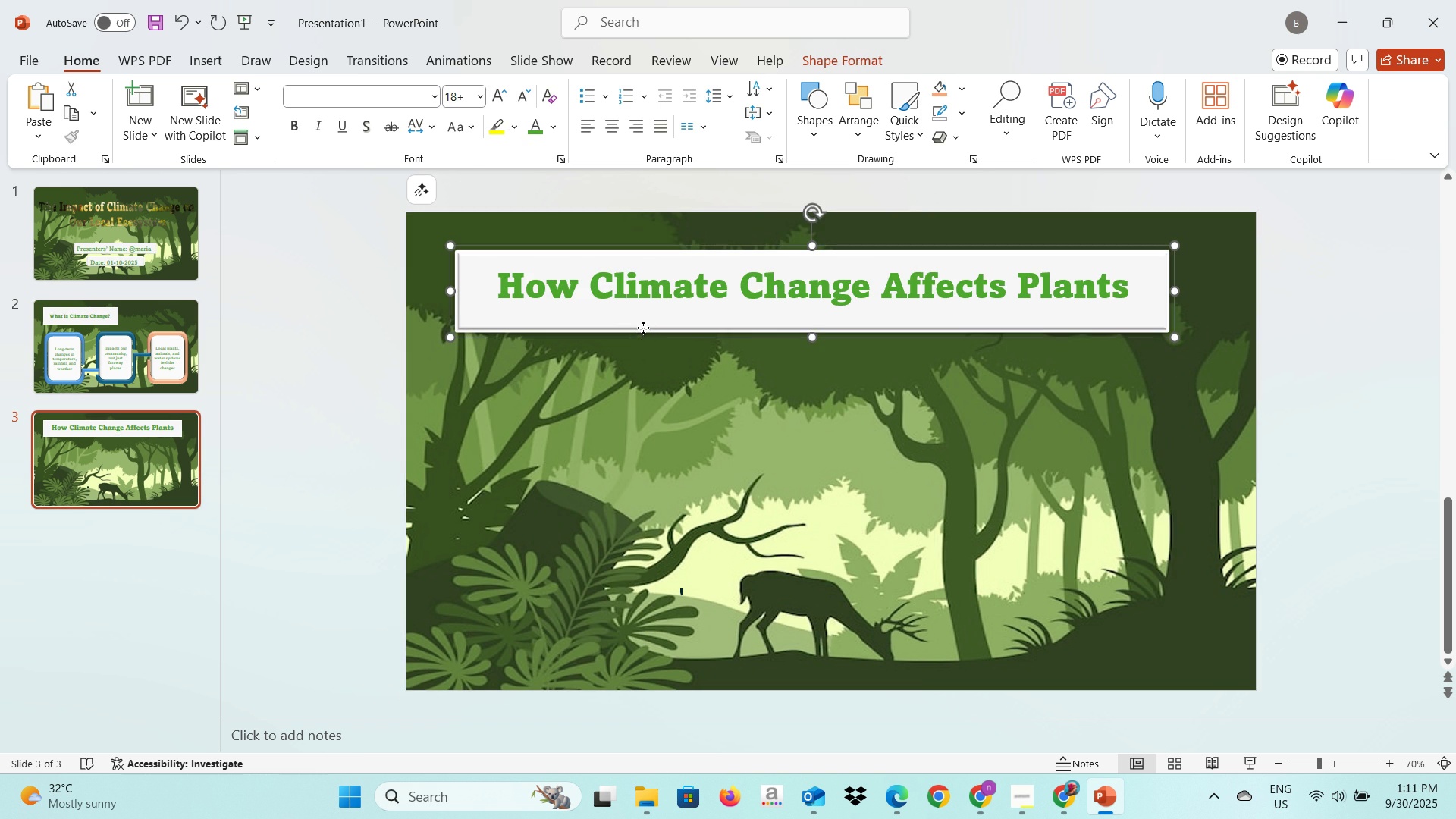 
left_click([643, 328])
 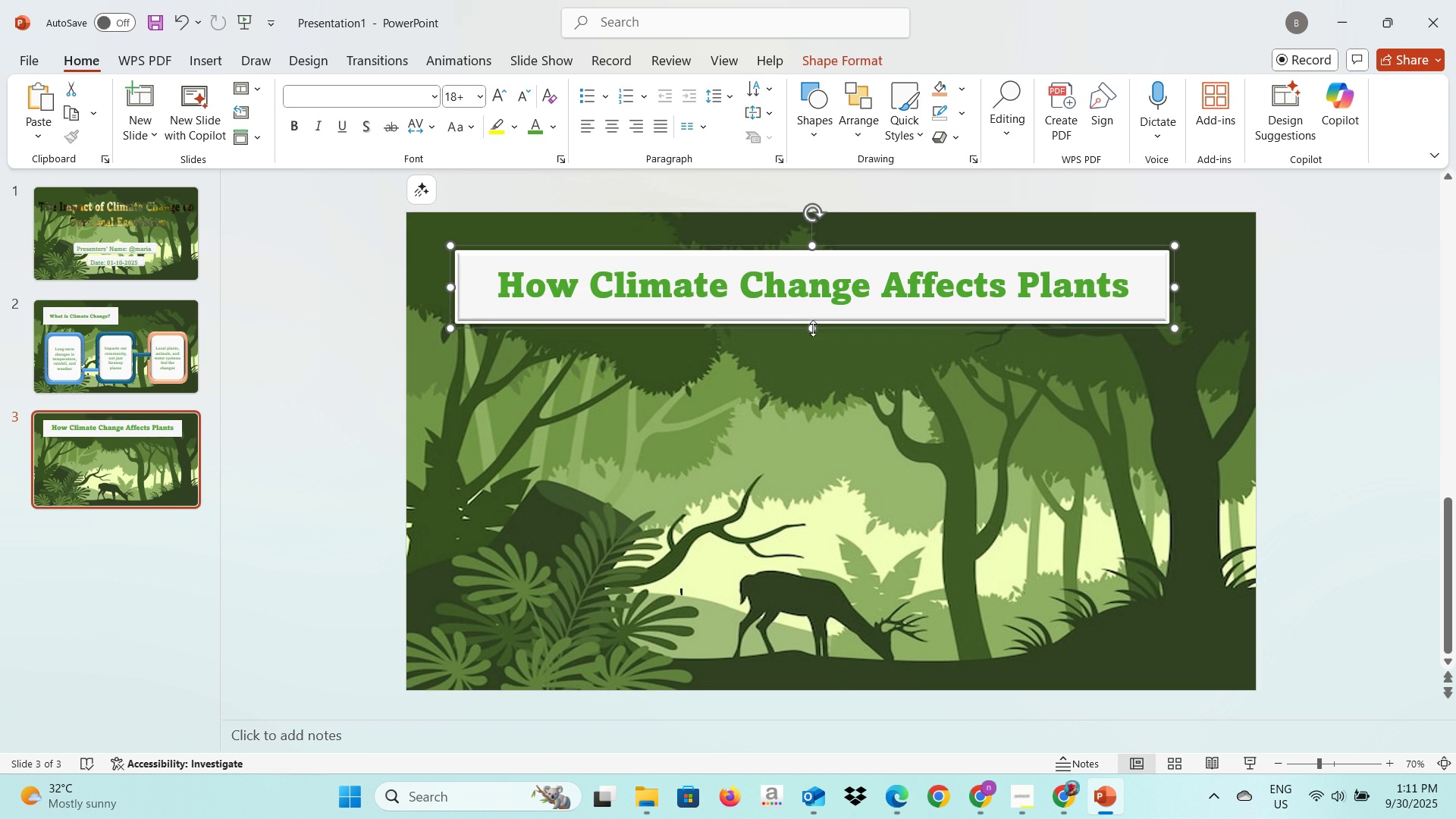 
left_click([833, 392])
 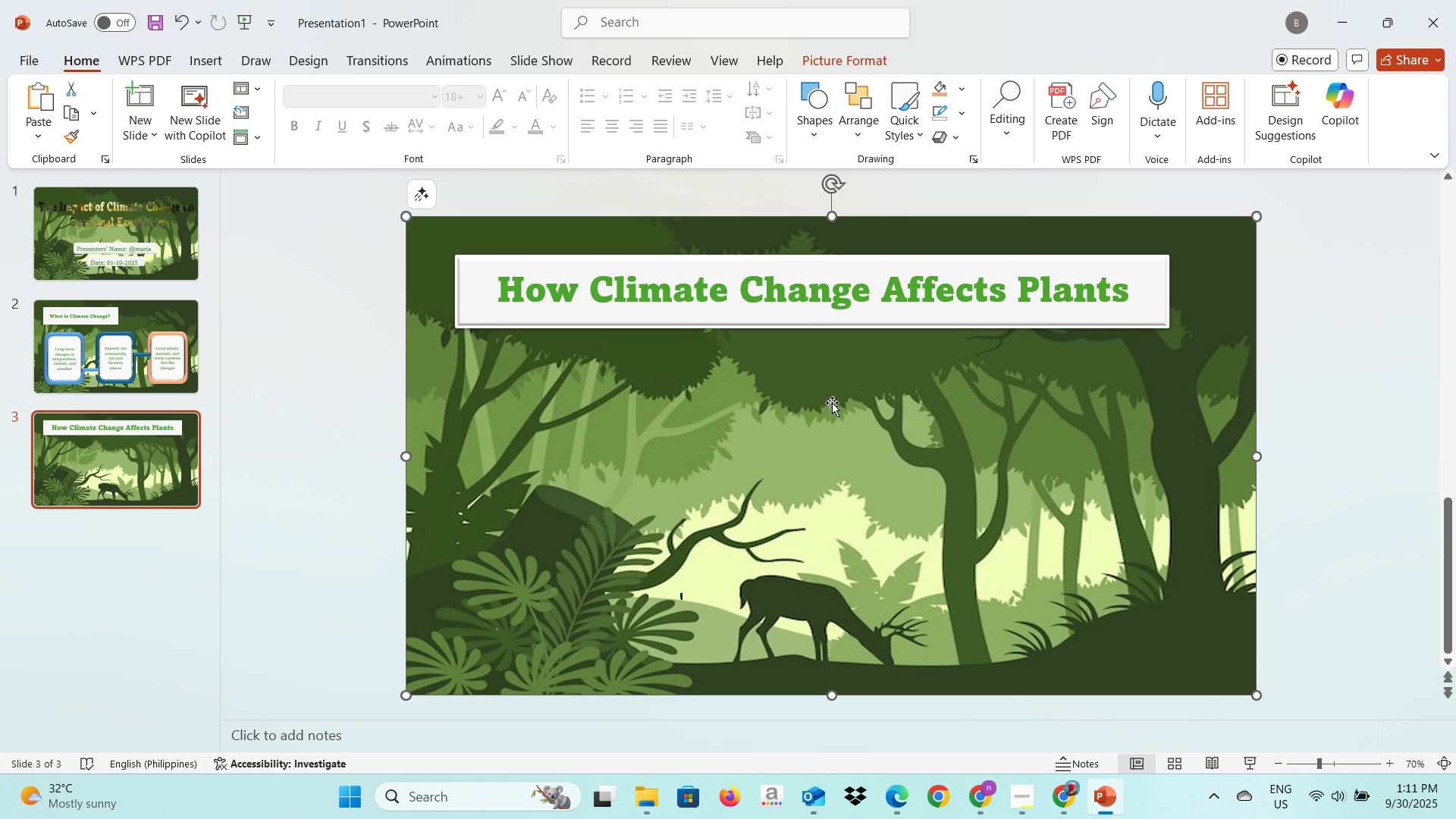 
key(Alt+AltLeft)
 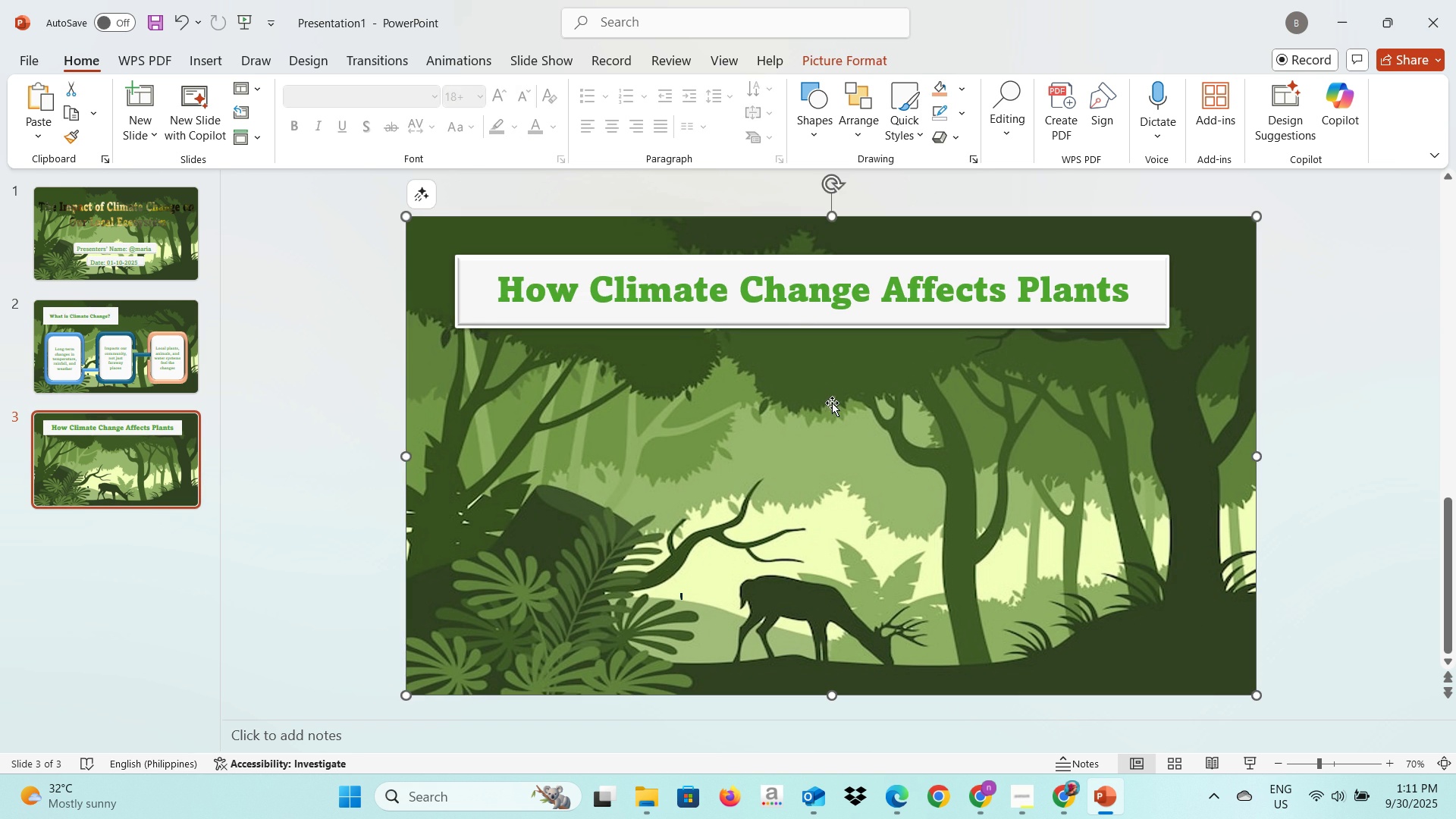 
key(Alt+Tab)